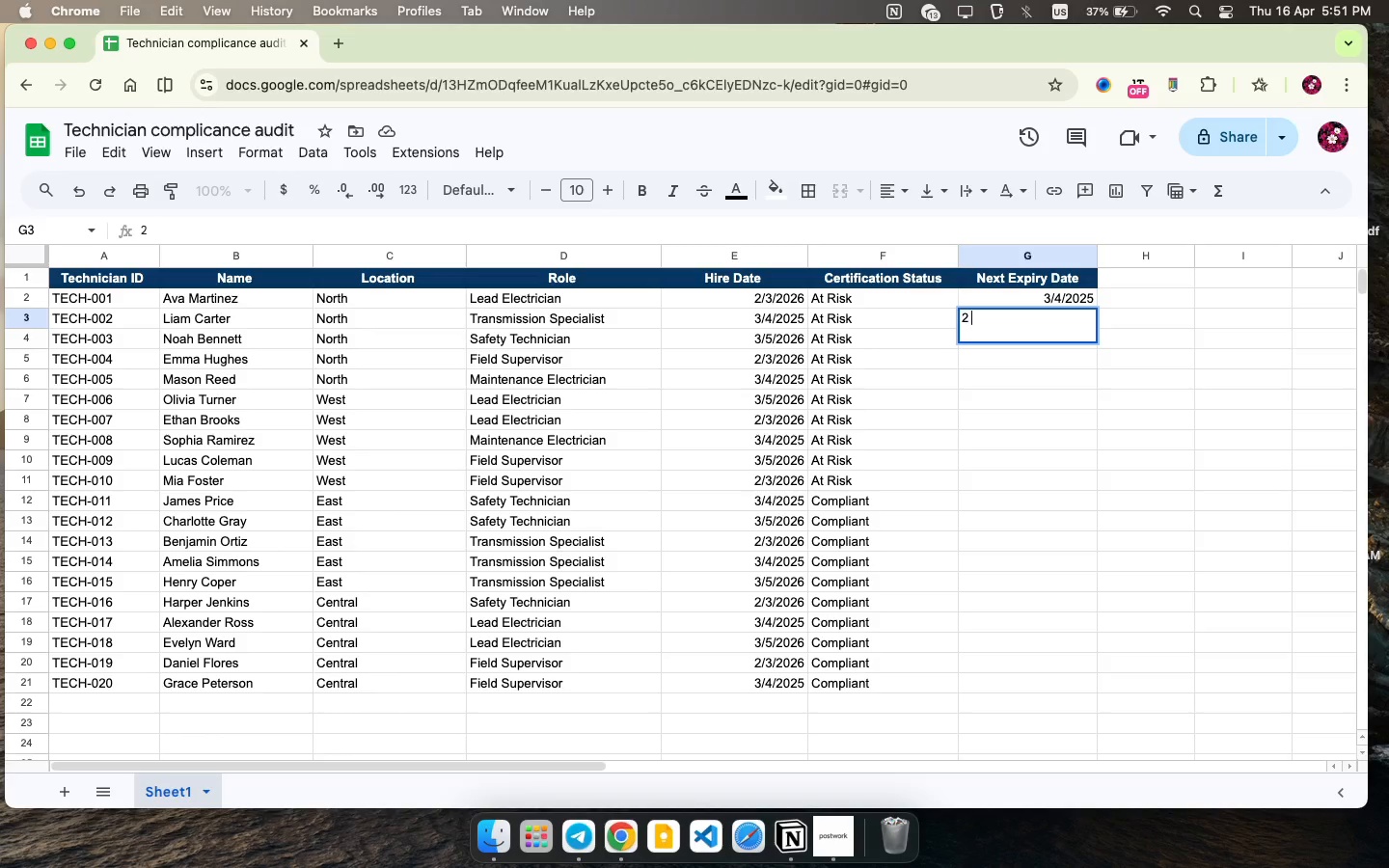 
type( 3 26)
 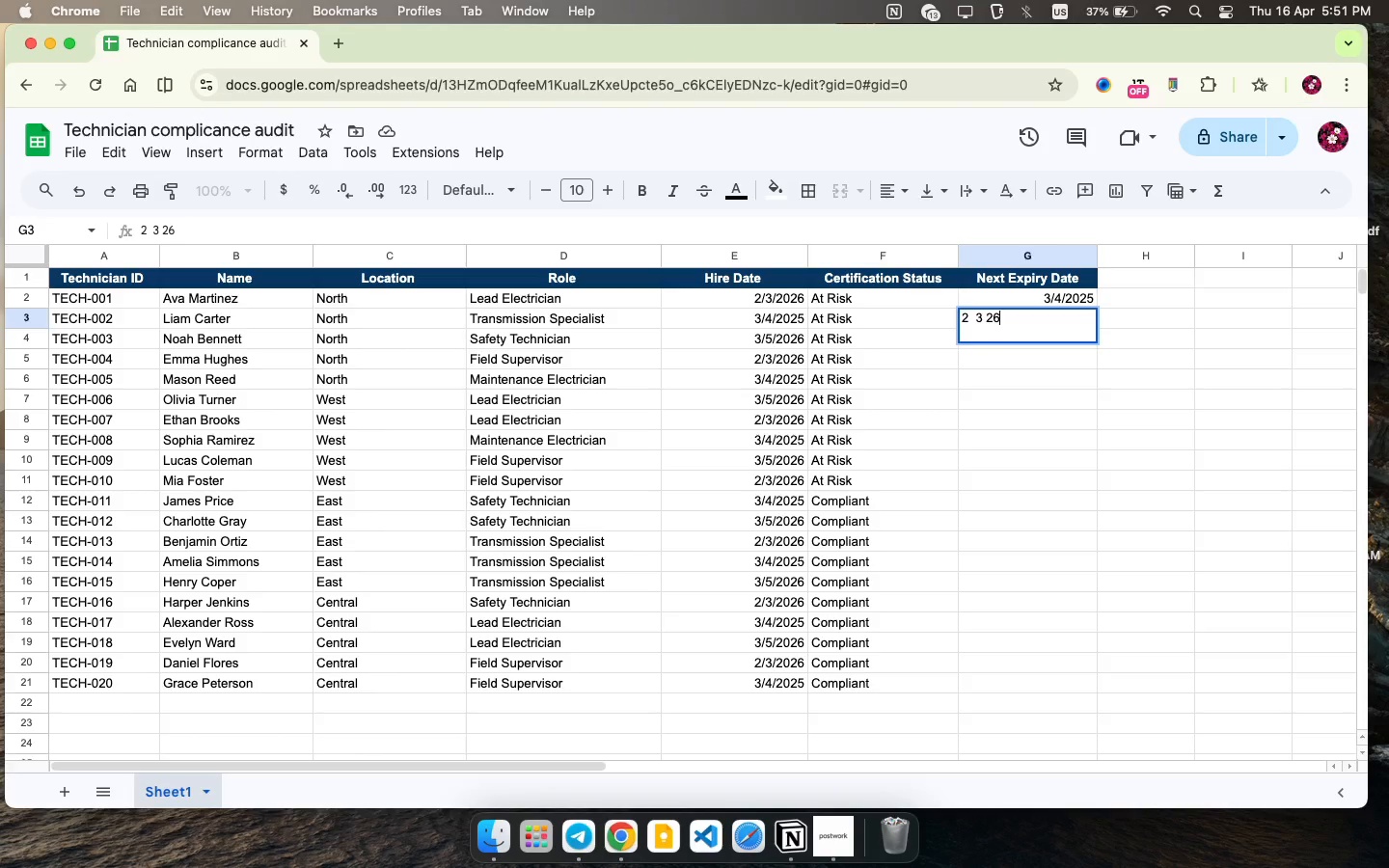 
key(Enter)
 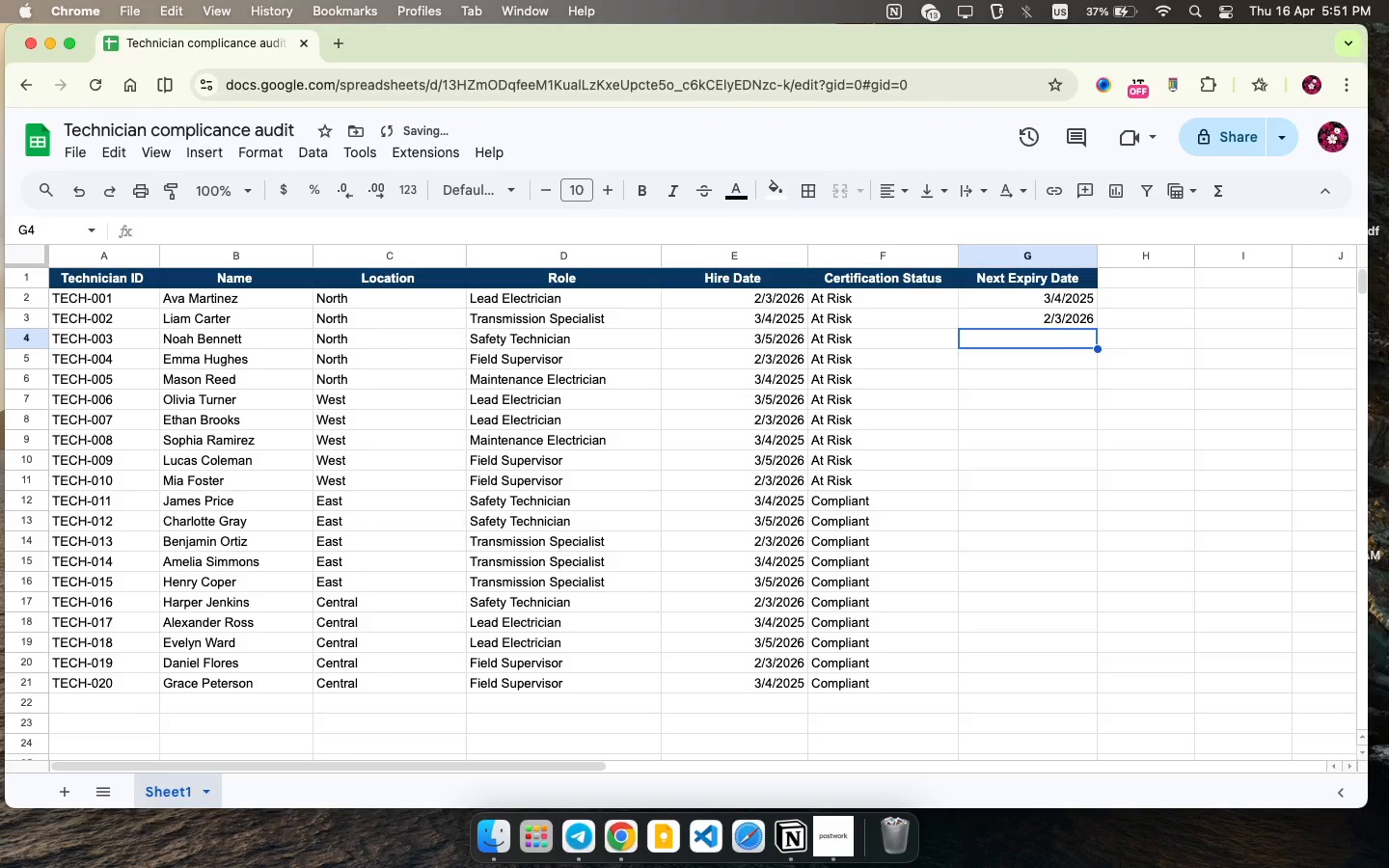 
type(3 4 25)
 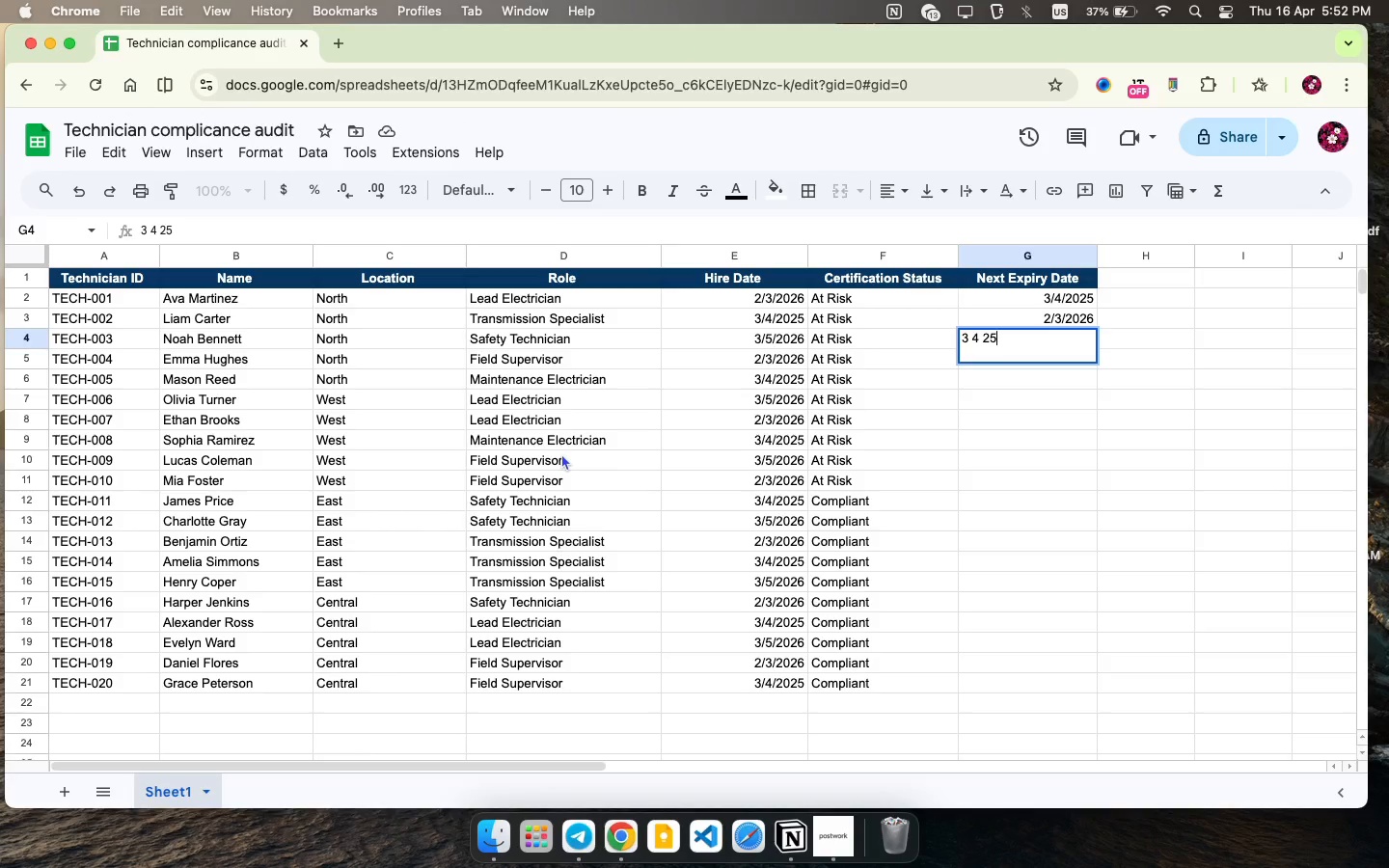 
key(Enter)
 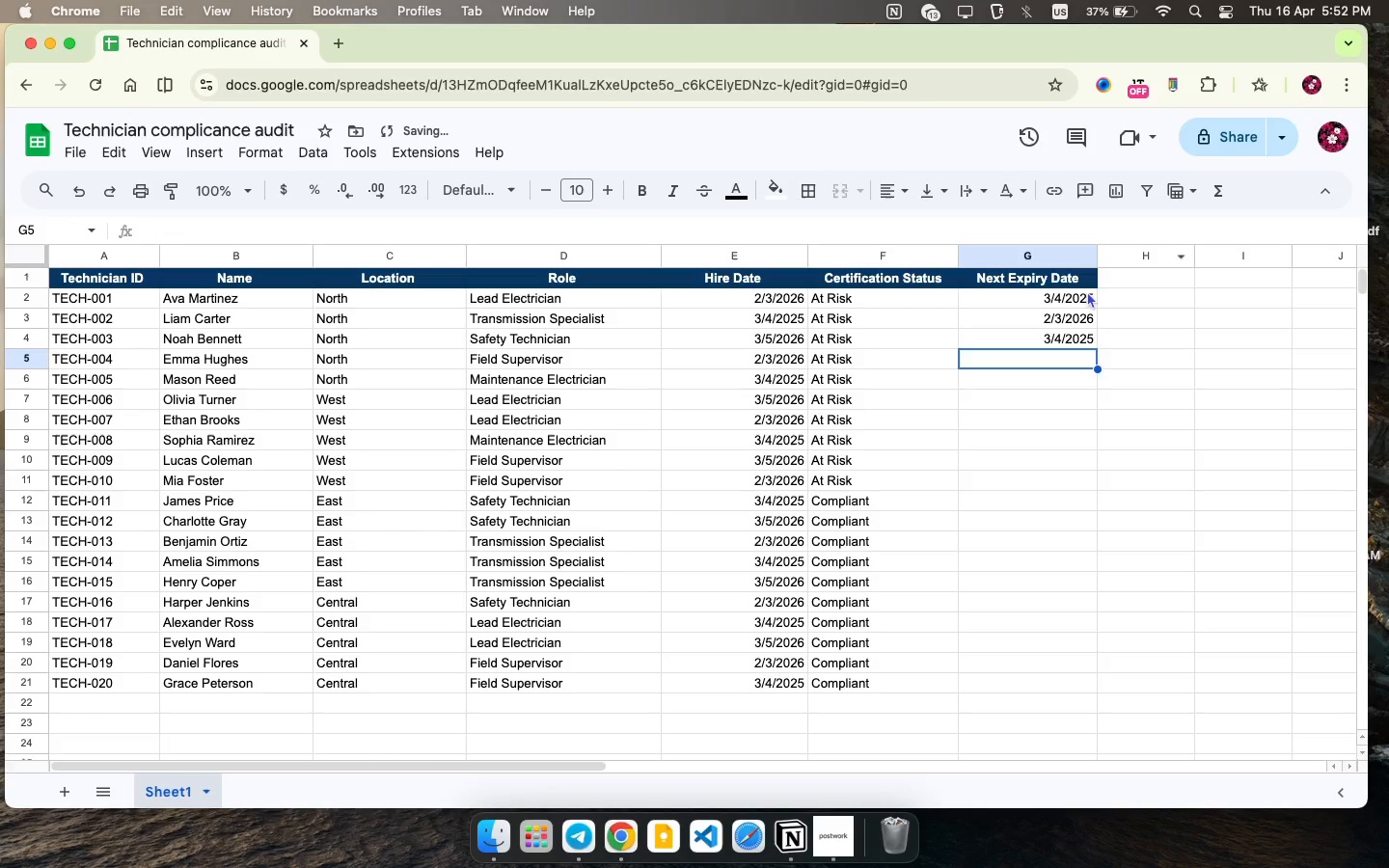 
left_click_drag(start_coordinate=[1087, 291], to_coordinate=[1092, 333])
 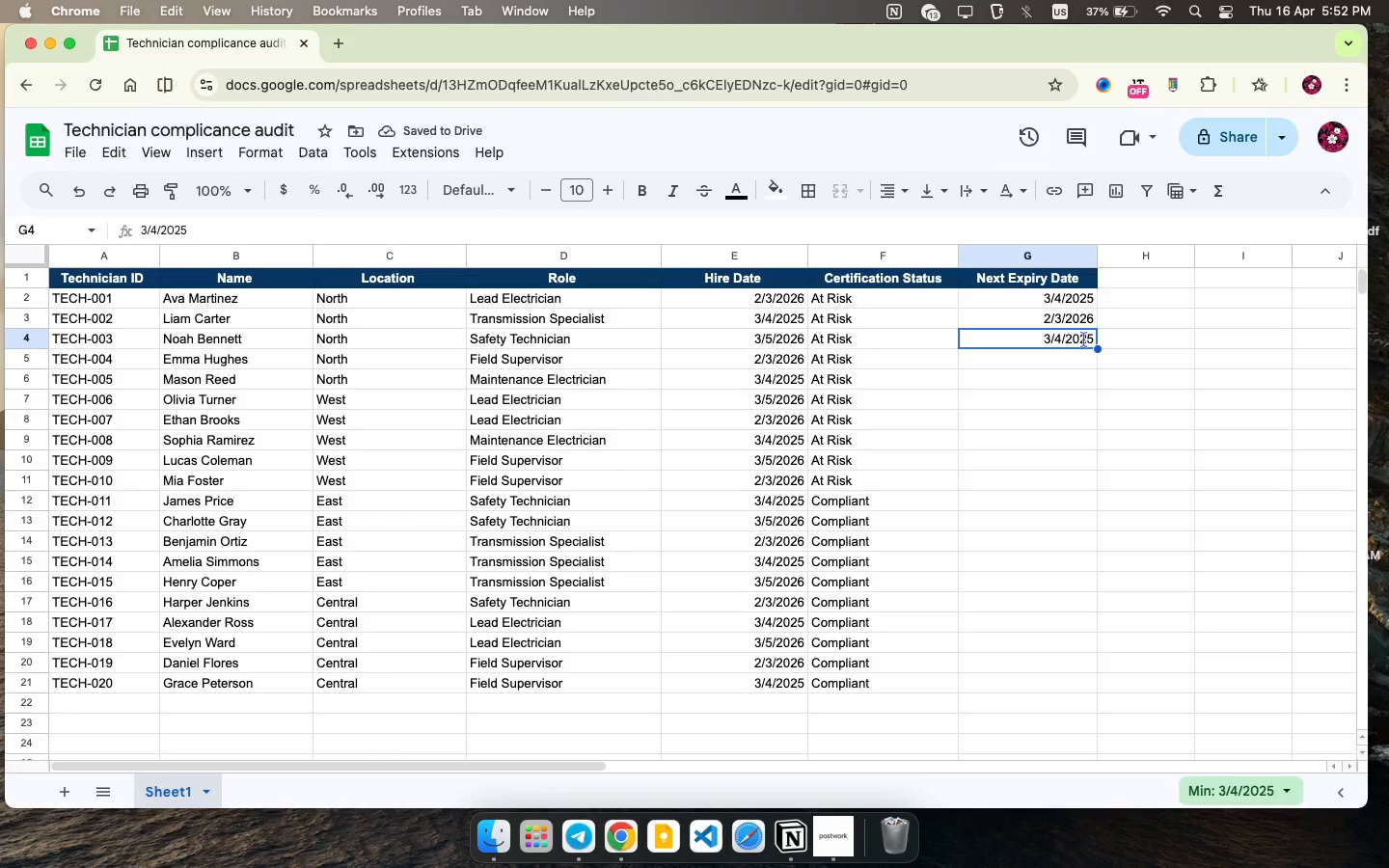 
double_click([1083, 339])
 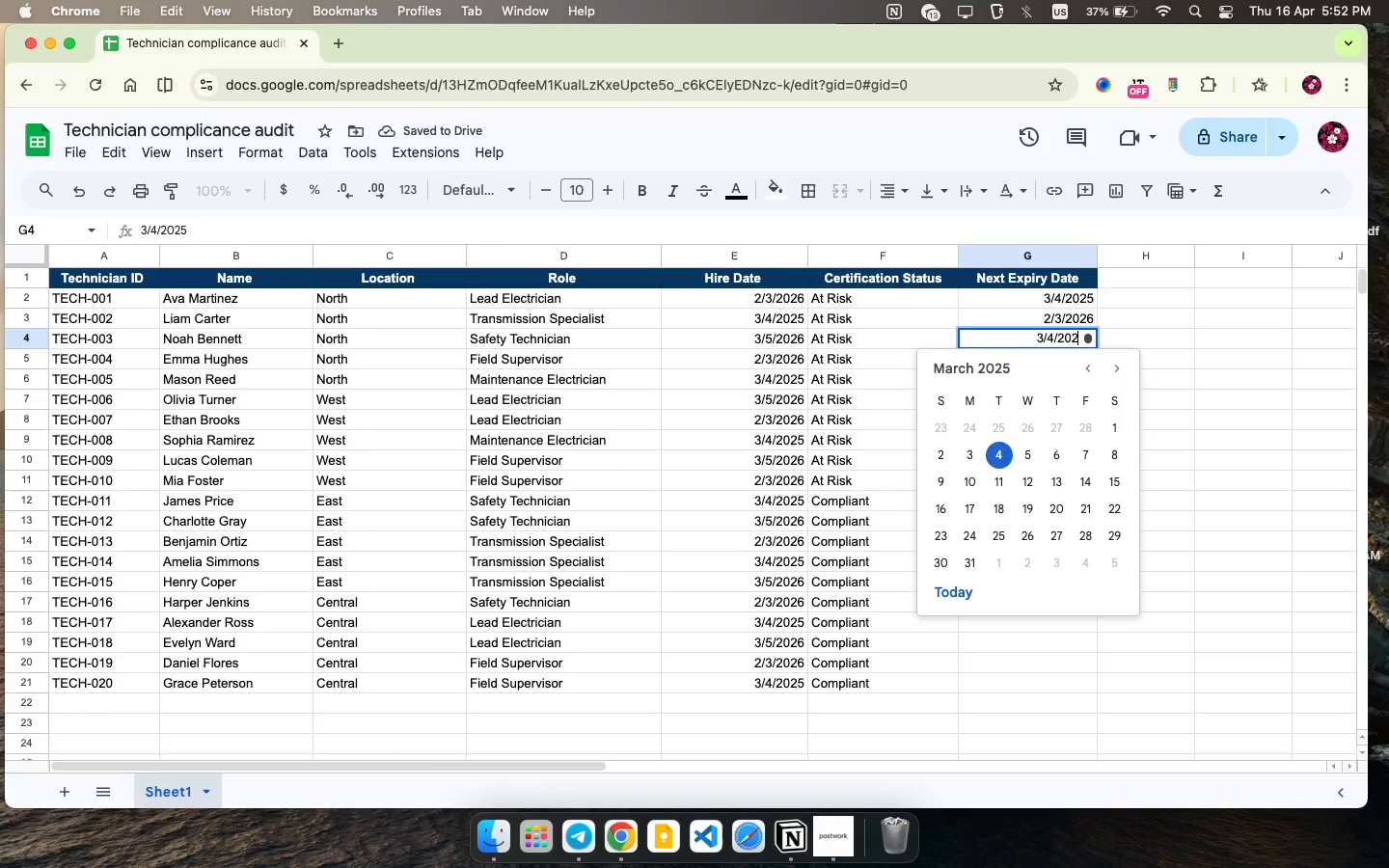 
key(Backspace)
 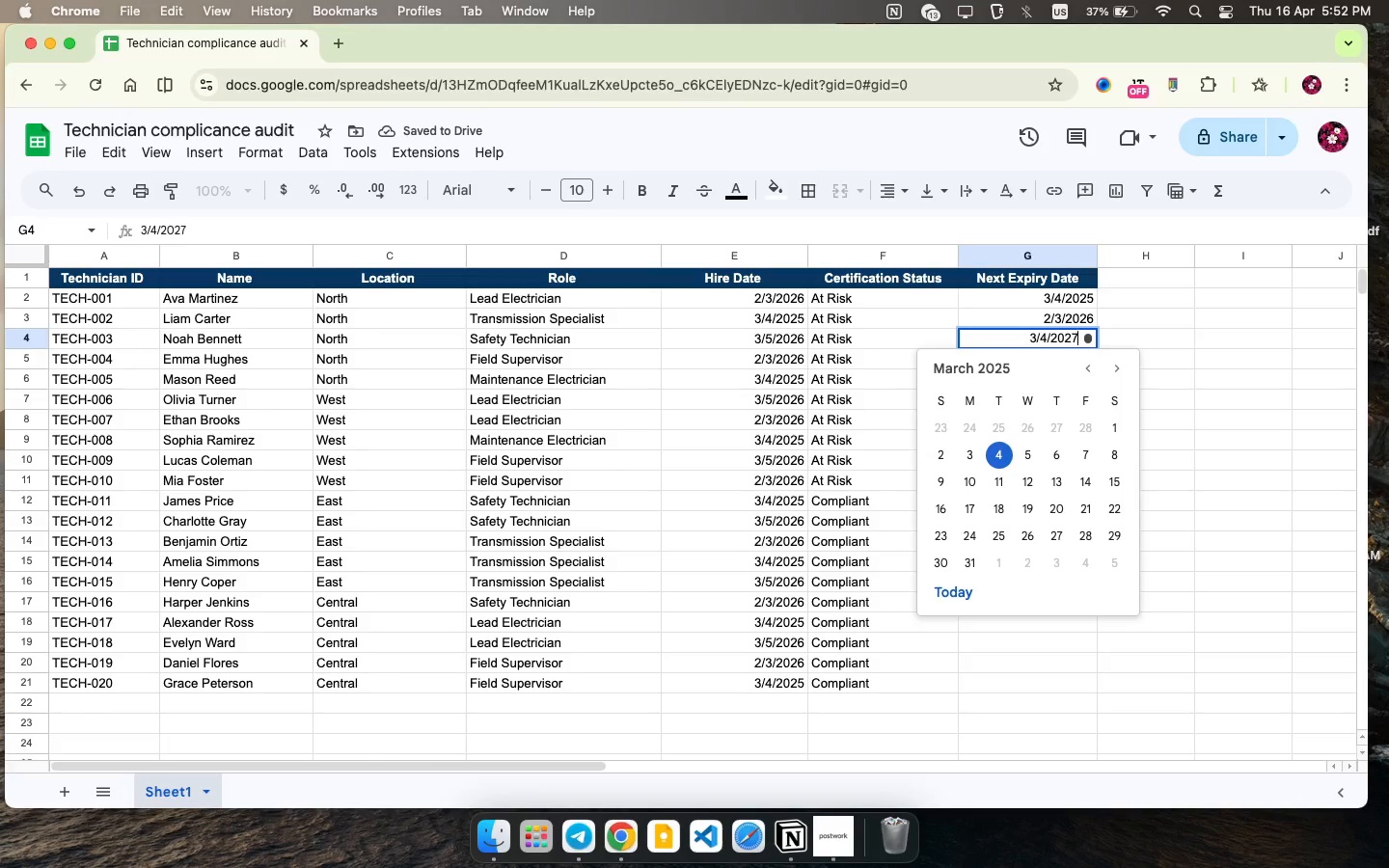 
key(7)
 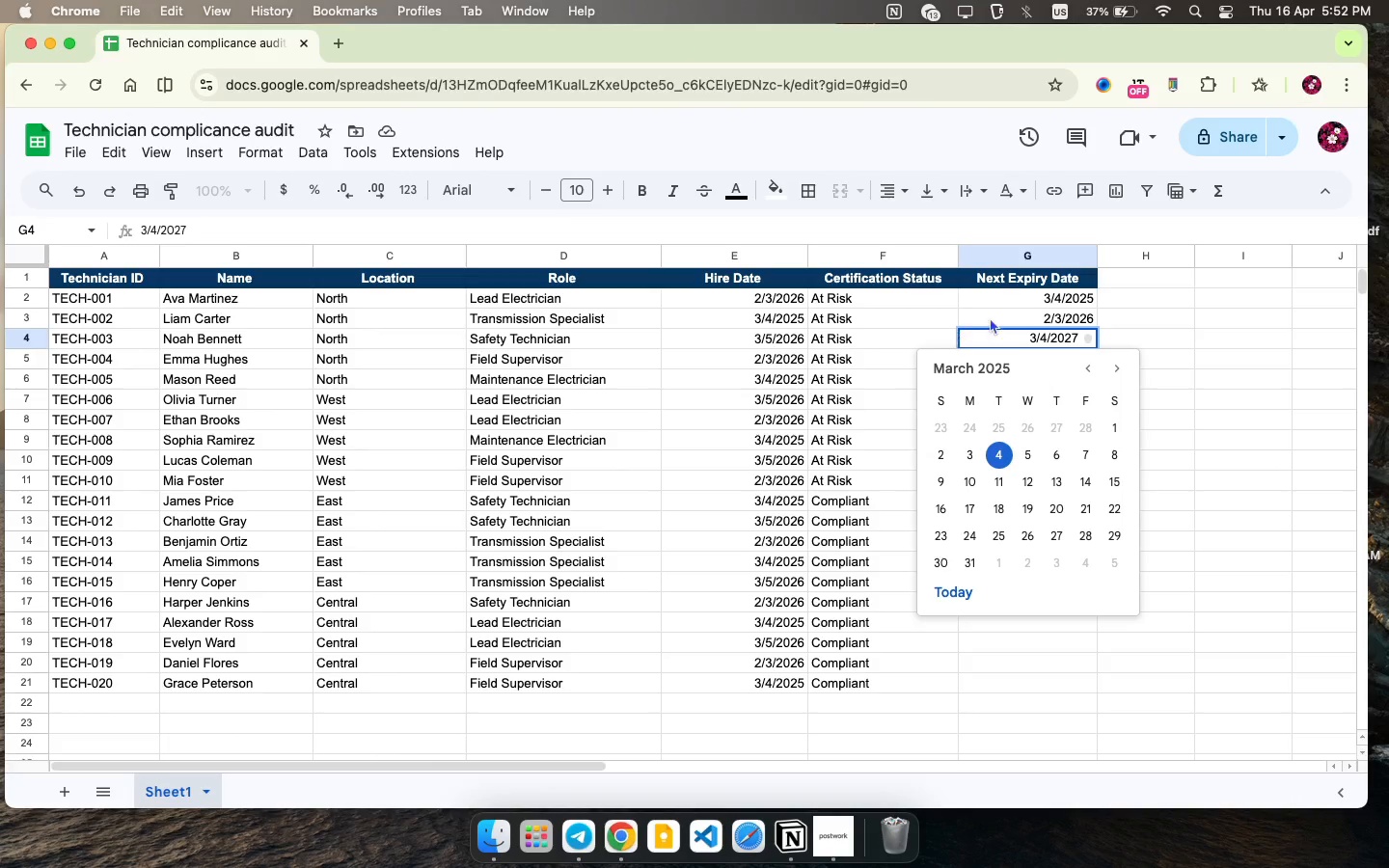 
left_click([994, 313])
 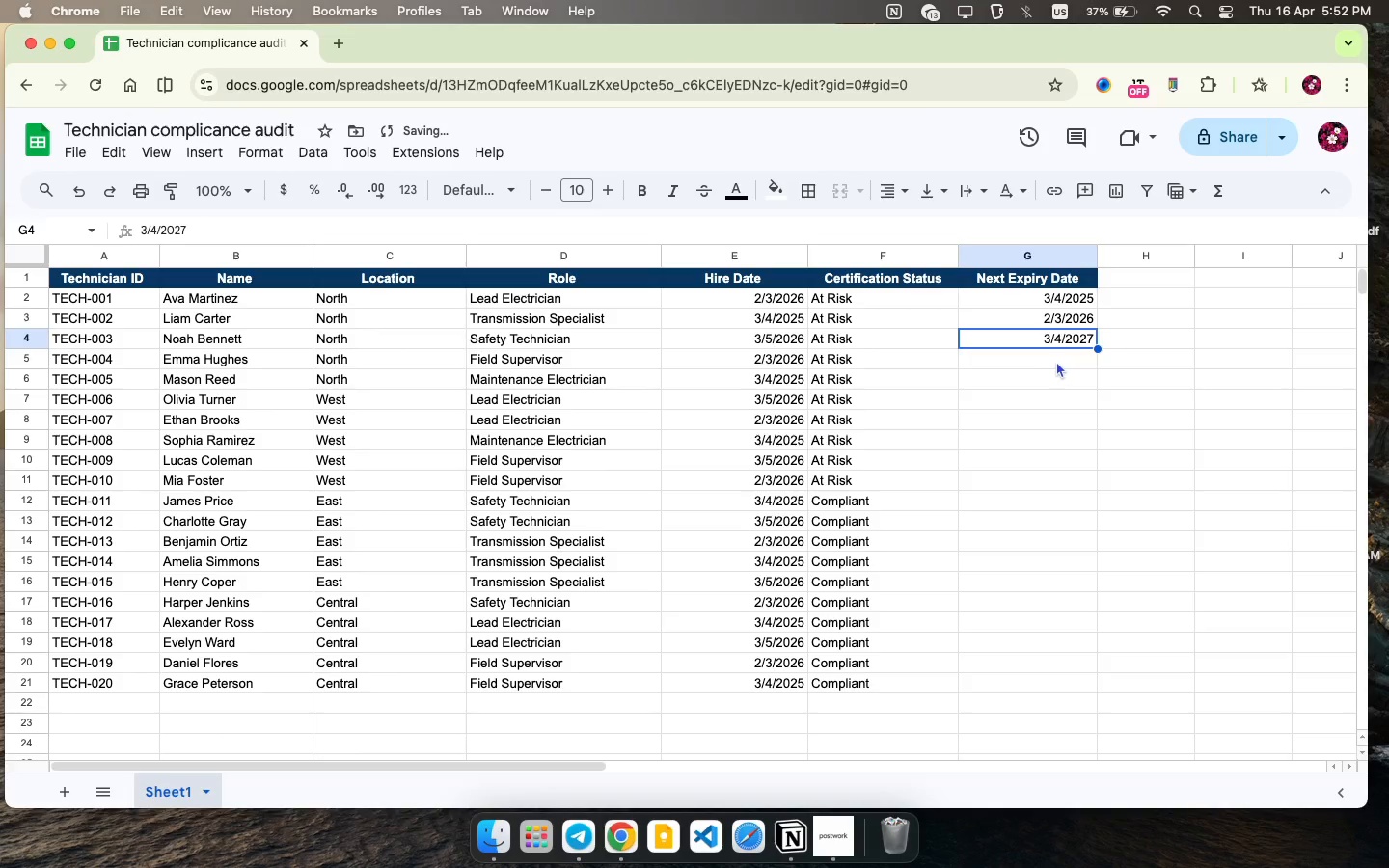 
left_click([1056, 361])
 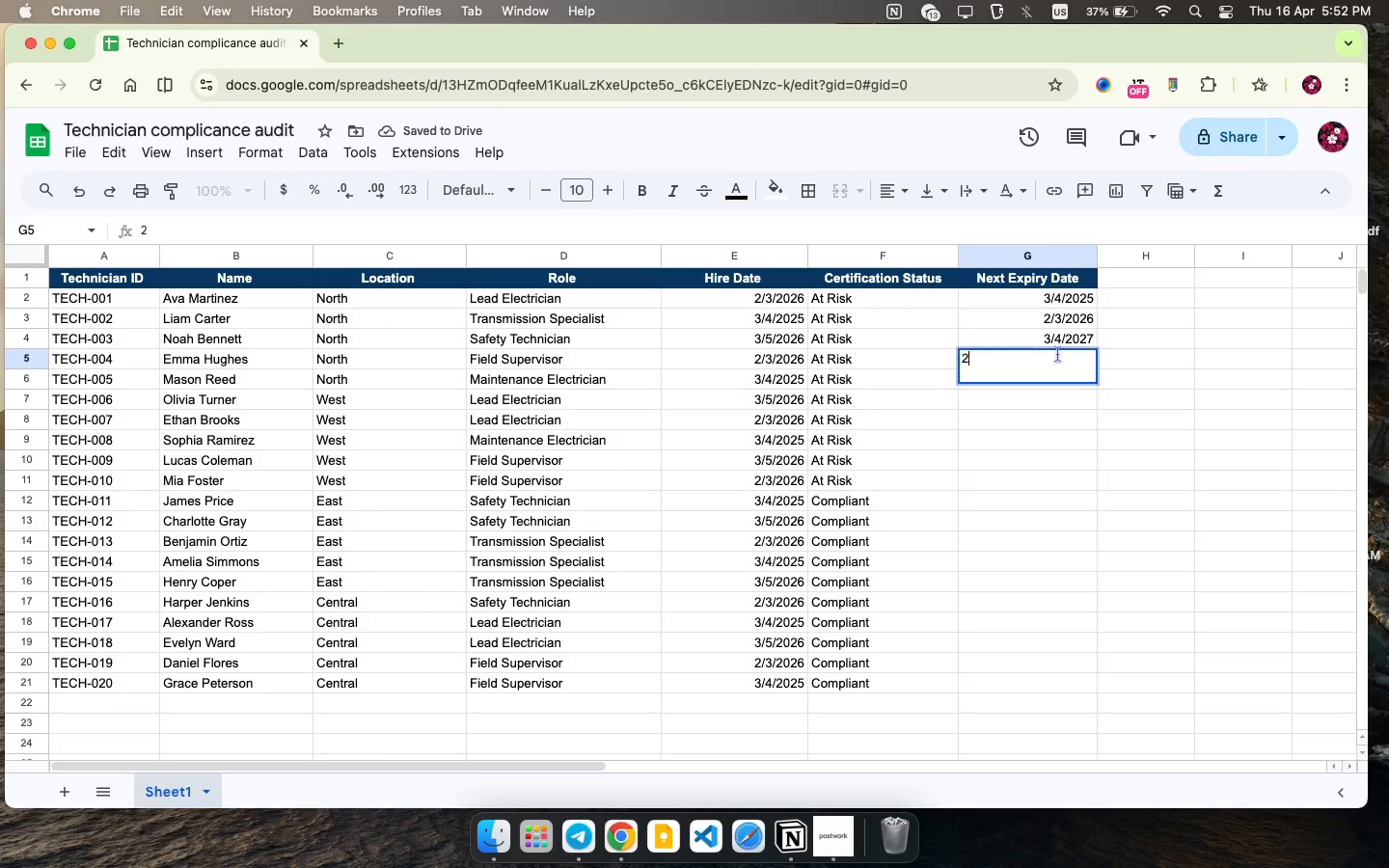 
type(2 3 26)
 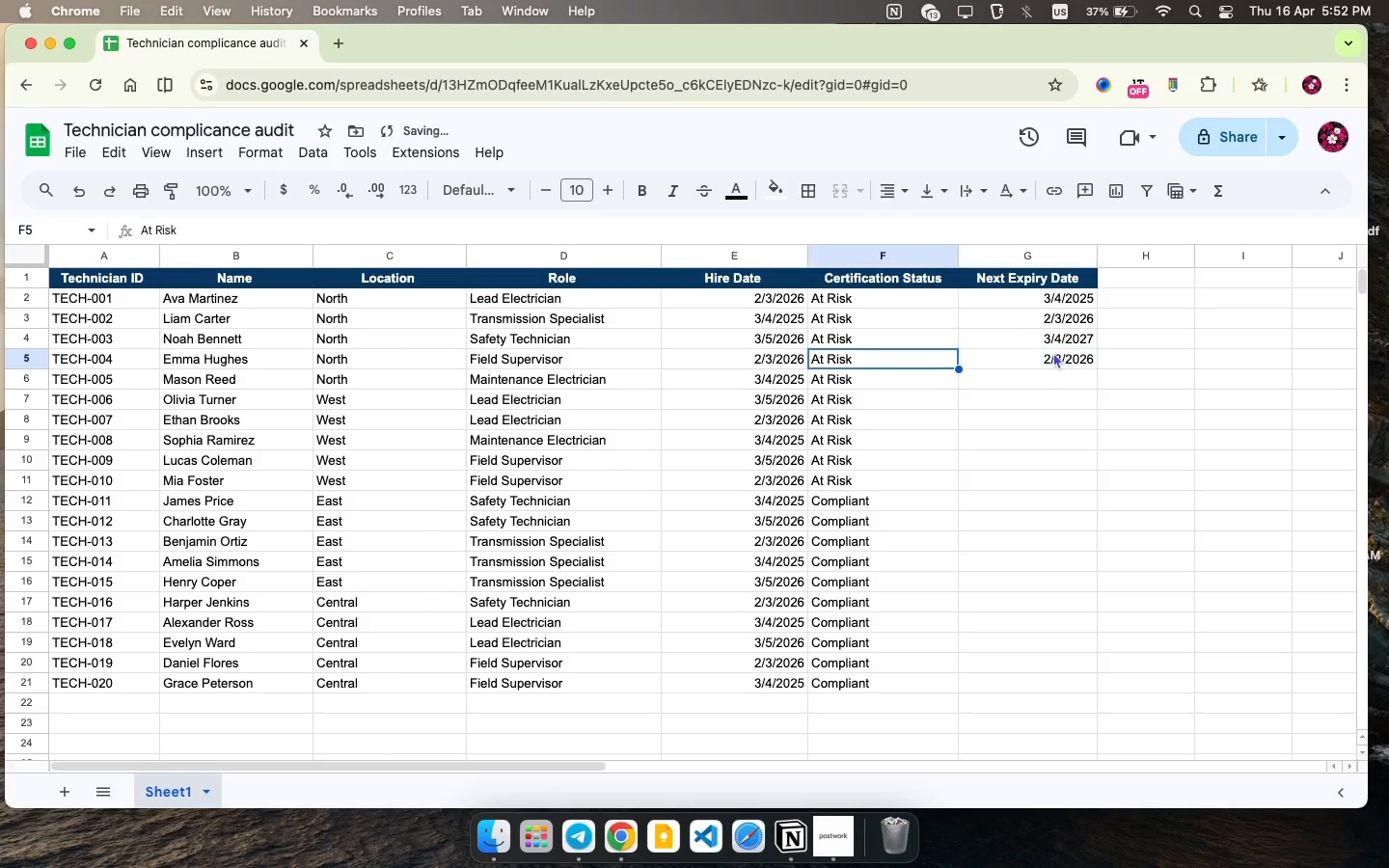 
key(ArrowLeft)
 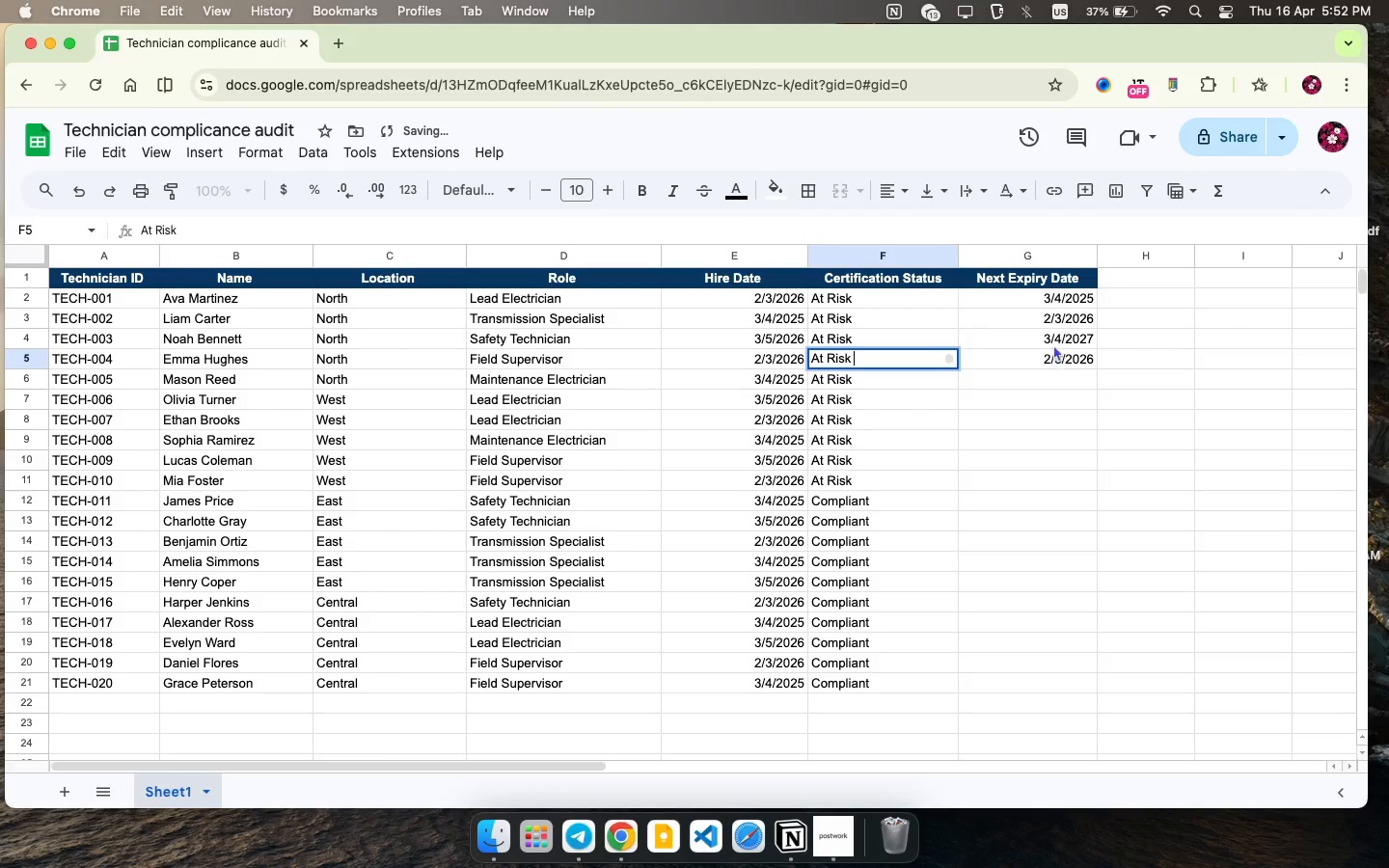 
key(Enter)
 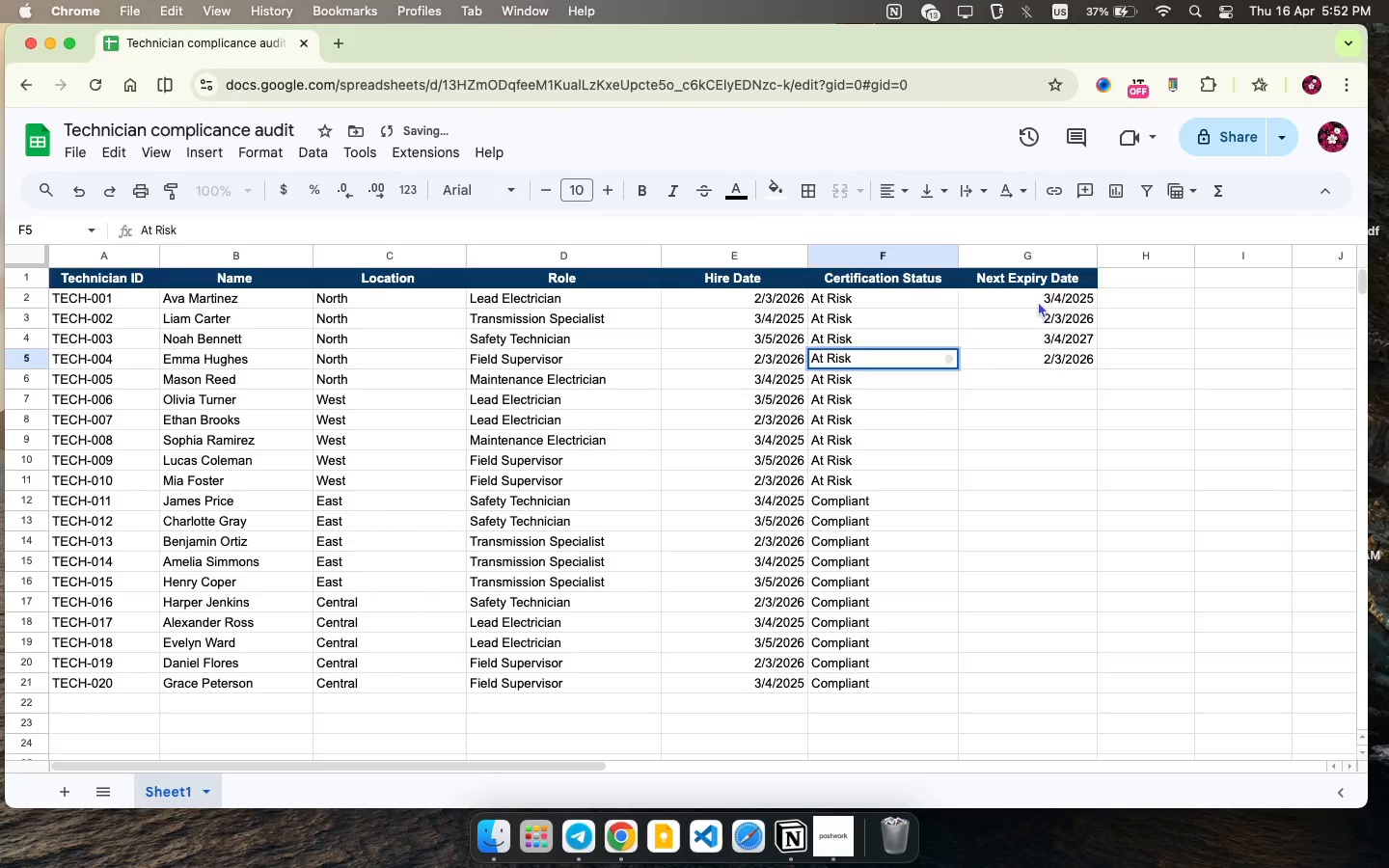 
left_click_drag(start_coordinate=[1038, 301], to_coordinate=[1071, 354])
 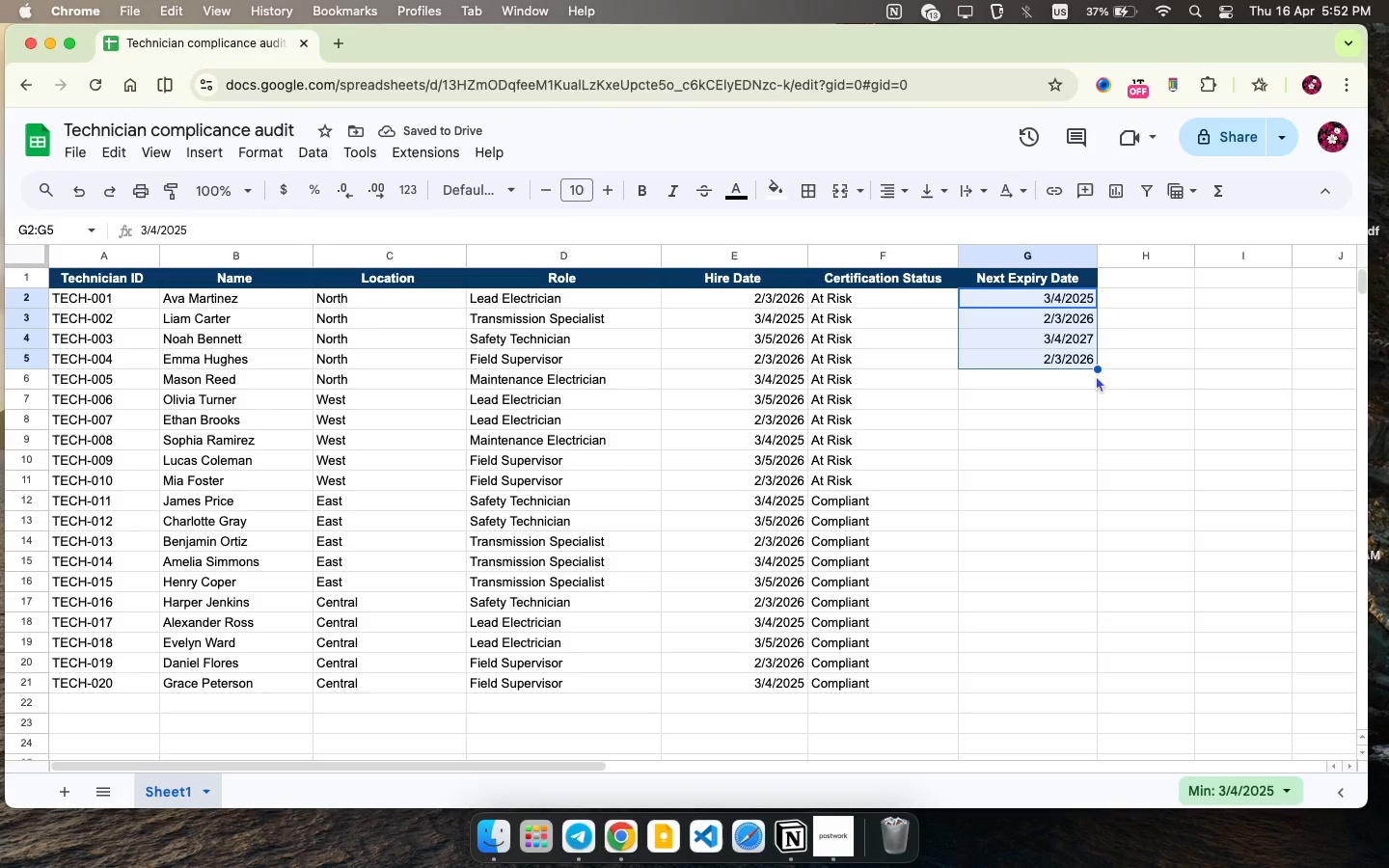 
left_click_drag(start_coordinate=[1100, 366], to_coordinate=[1077, 677])
 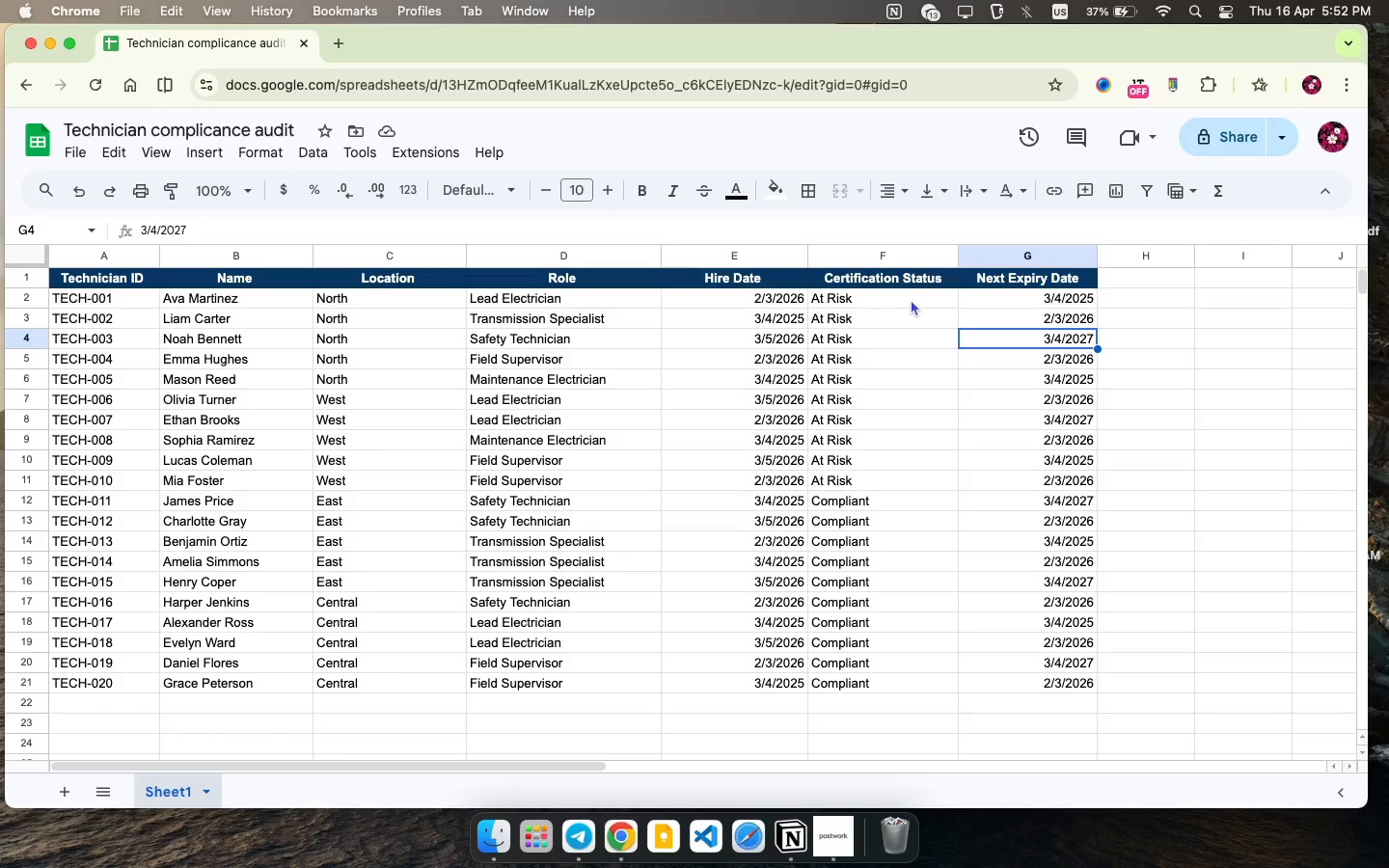 
wait(19.07)
 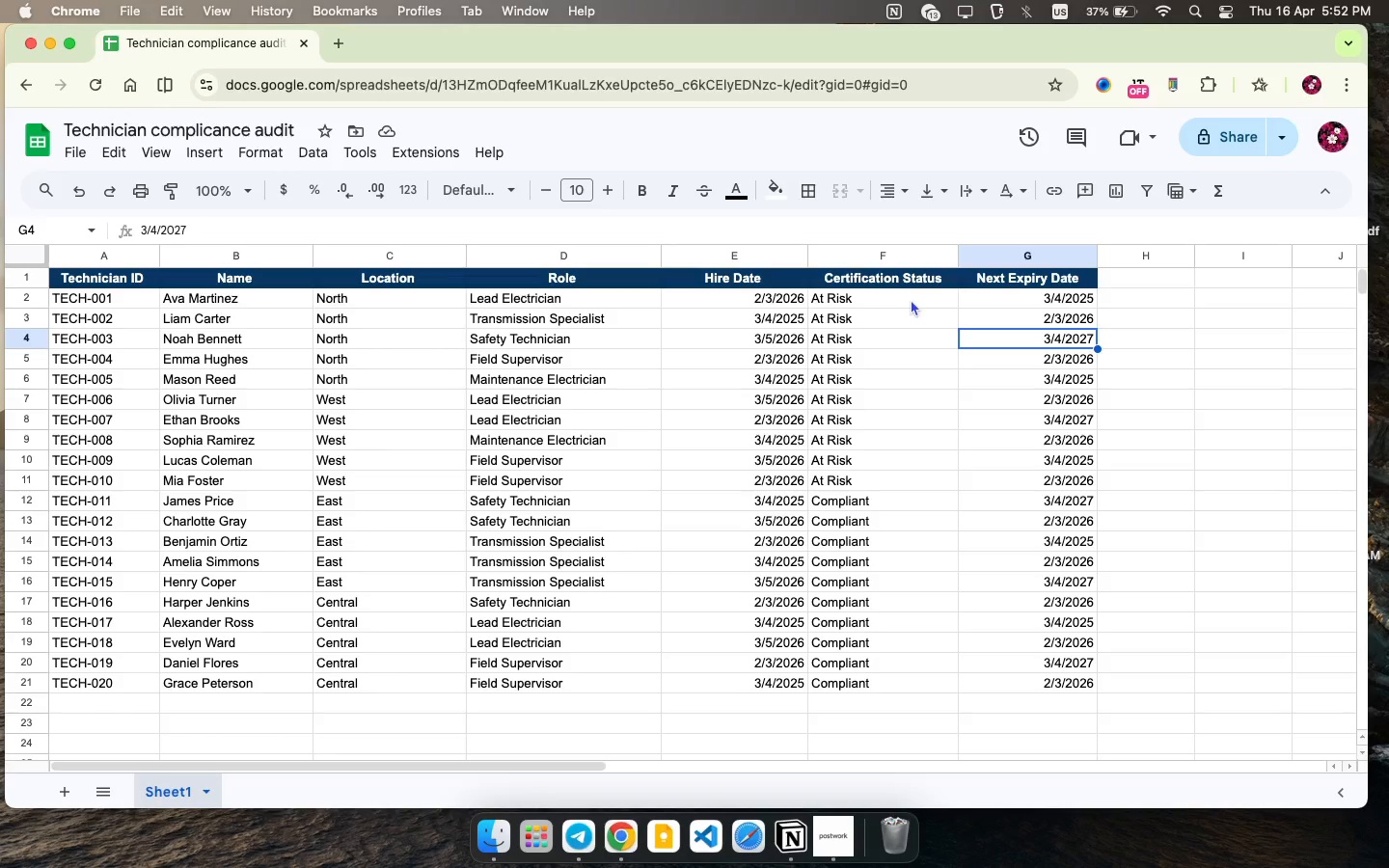 
left_click_drag(start_coordinate=[904, 301], to_coordinate=[913, 680])
 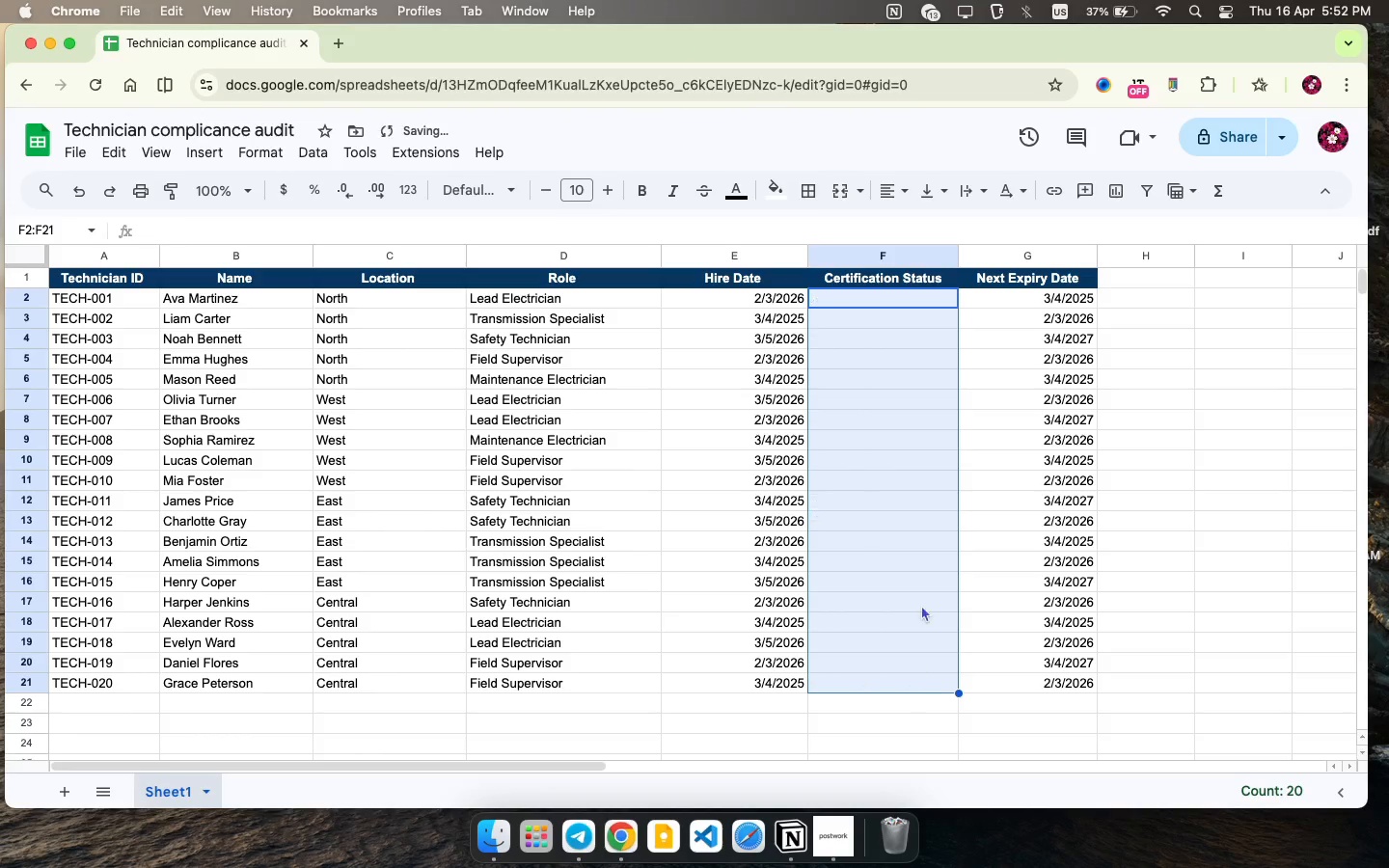 
key(Backspace)
 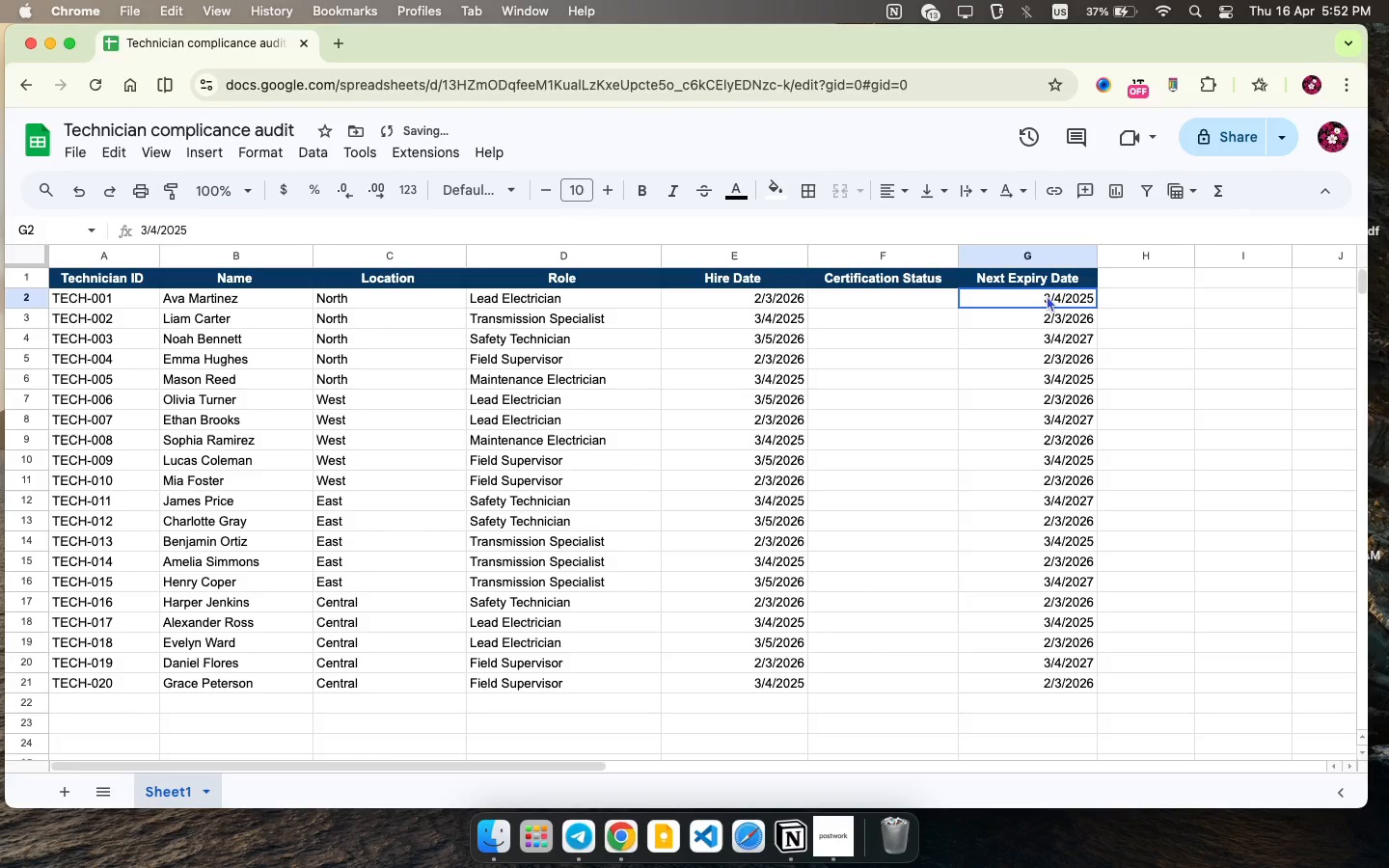 
left_click_drag(start_coordinate=[1047, 295], to_coordinate=[1075, 689])
 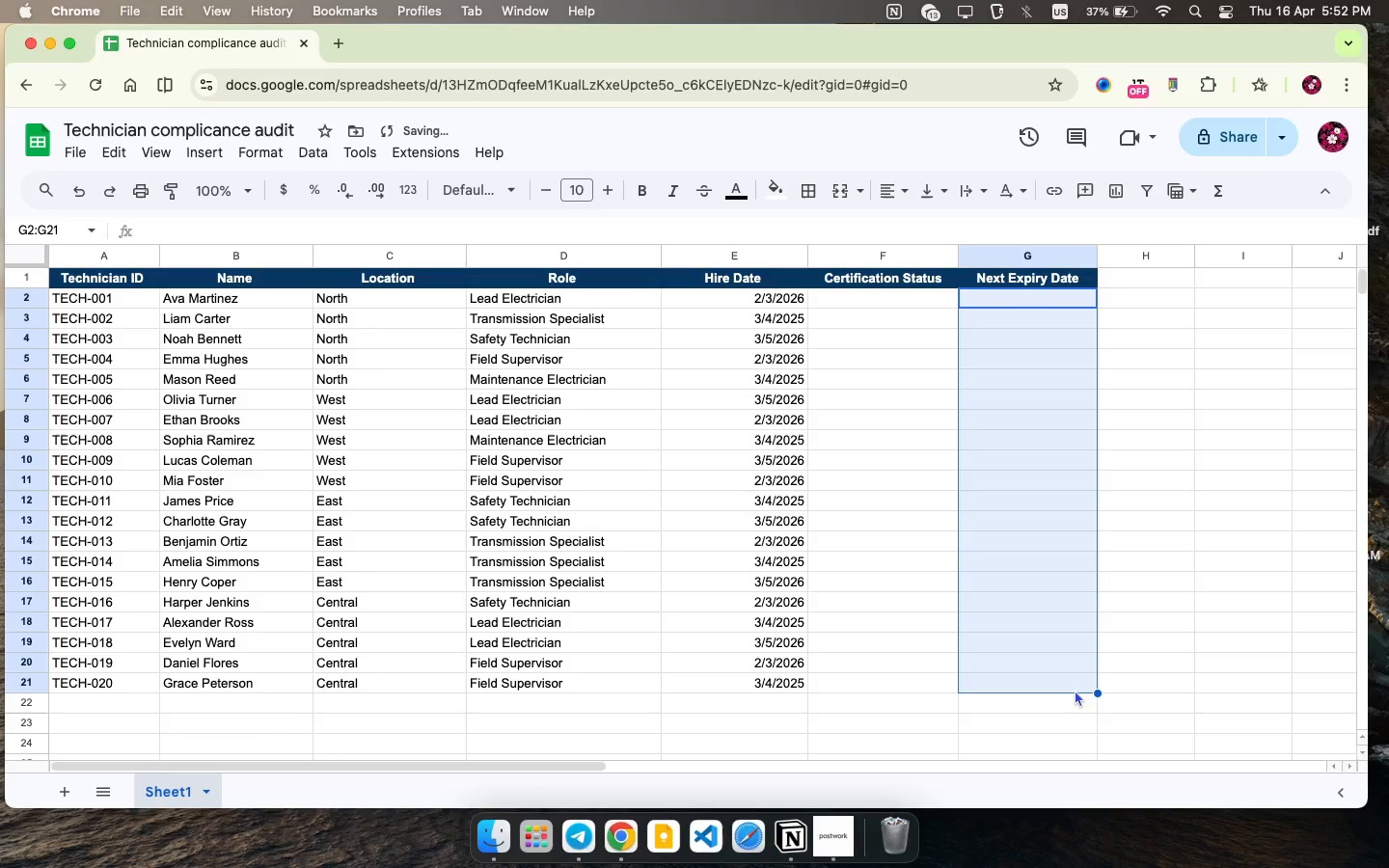 
key(Backspace)
 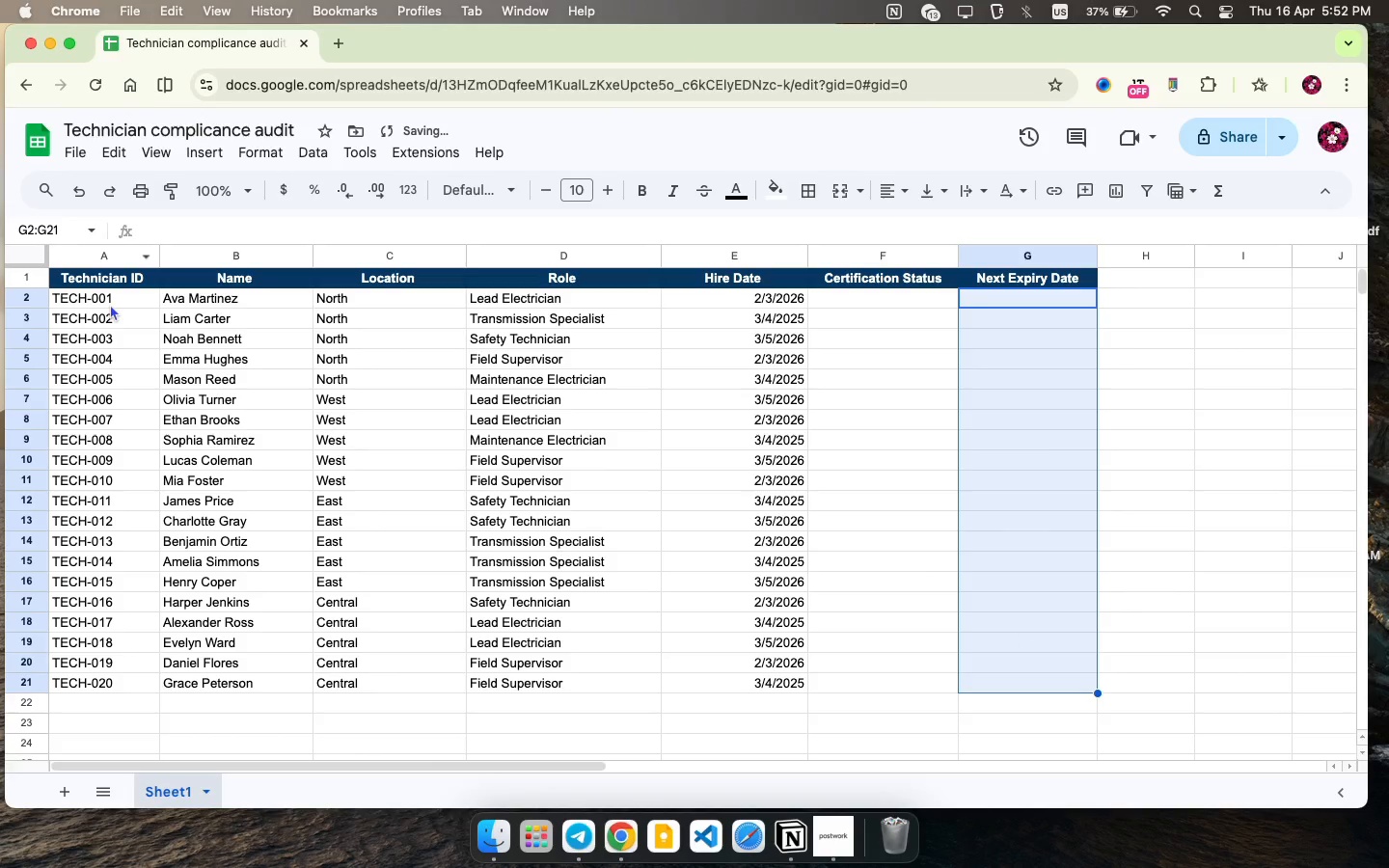 
left_click_drag(start_coordinate=[110, 300], to_coordinate=[1027, 682])
 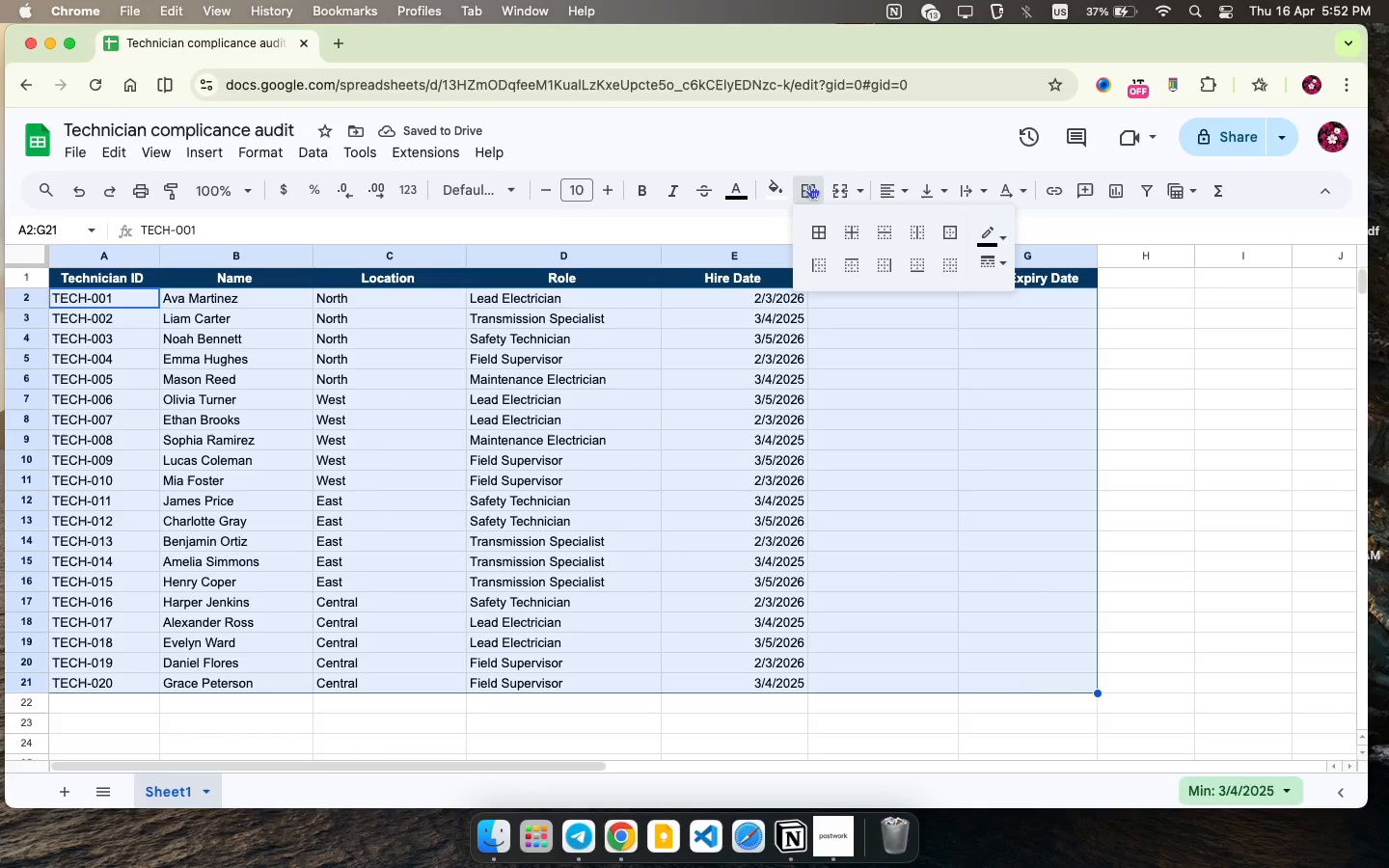 
left_click([809, 184])
 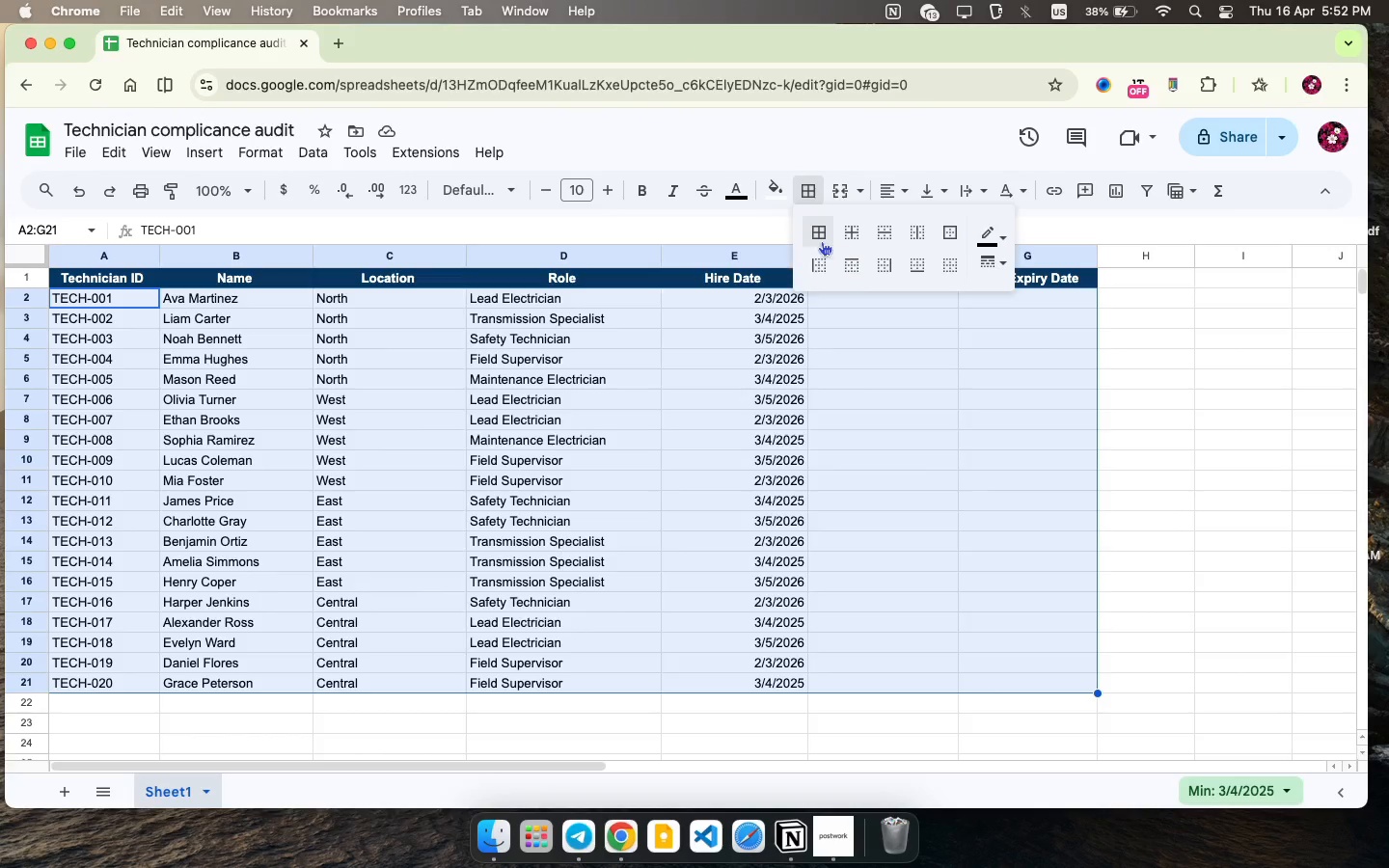 
left_click([822, 241])
 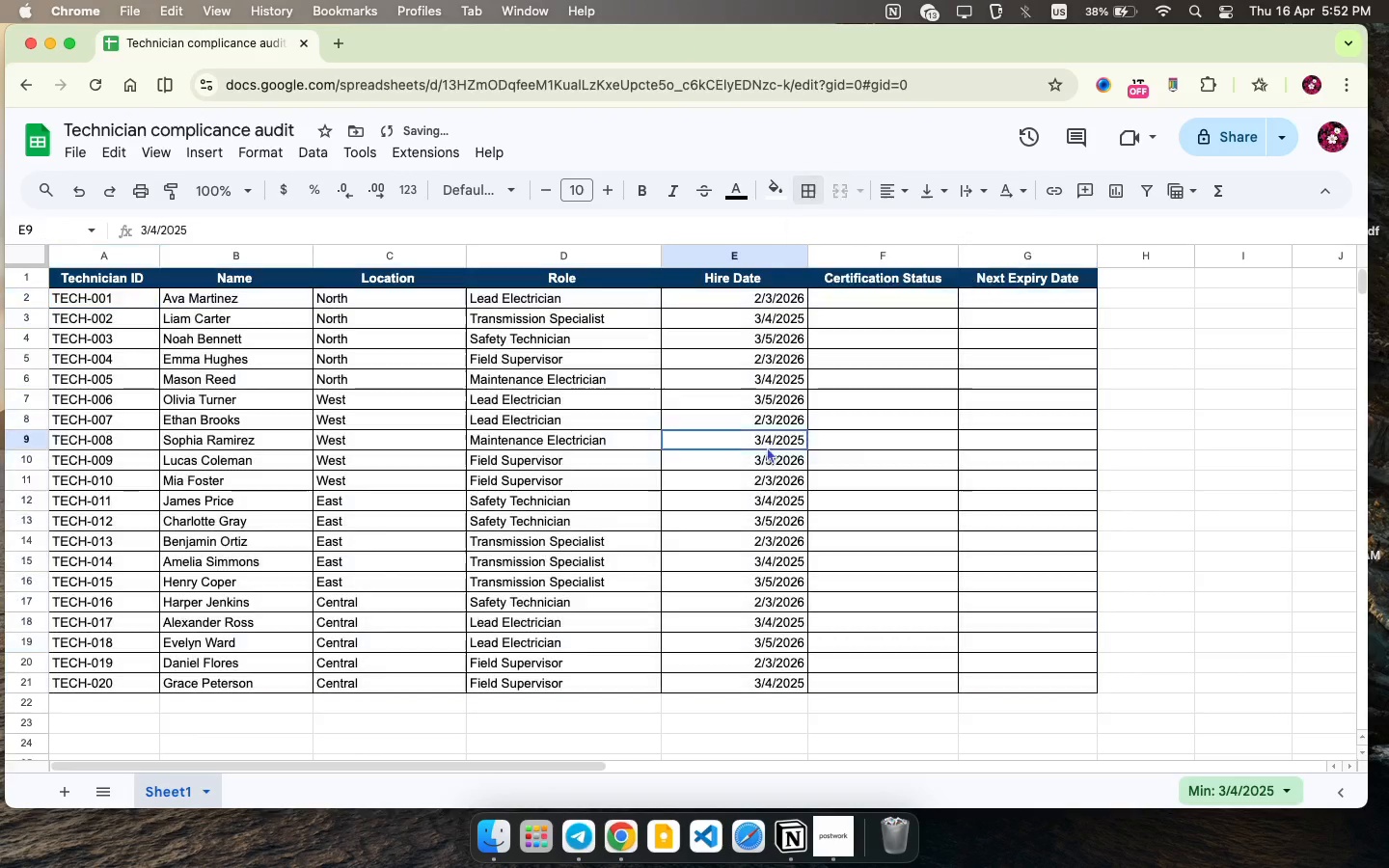 
left_click([767, 447])
 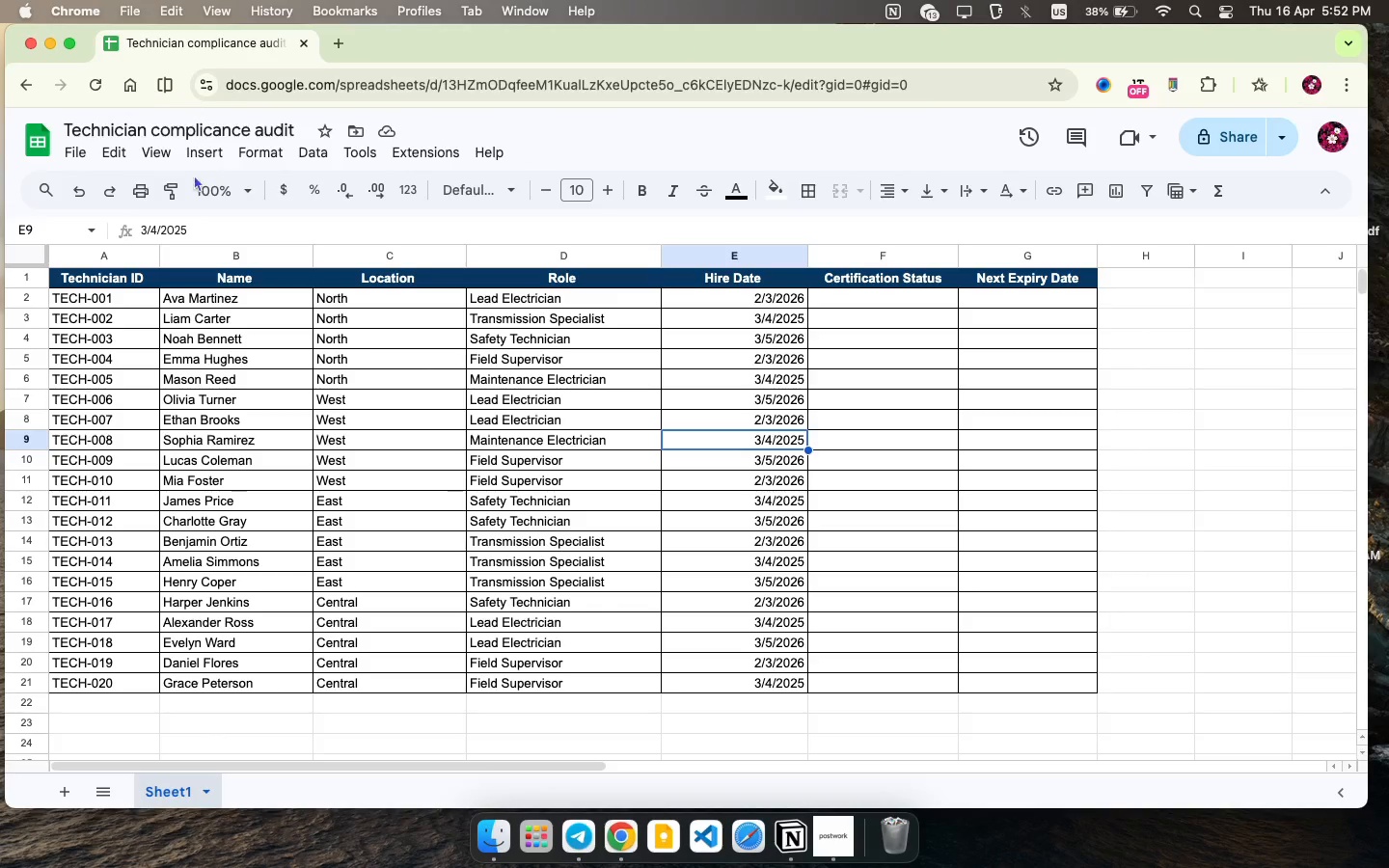 
wait(6.35)
 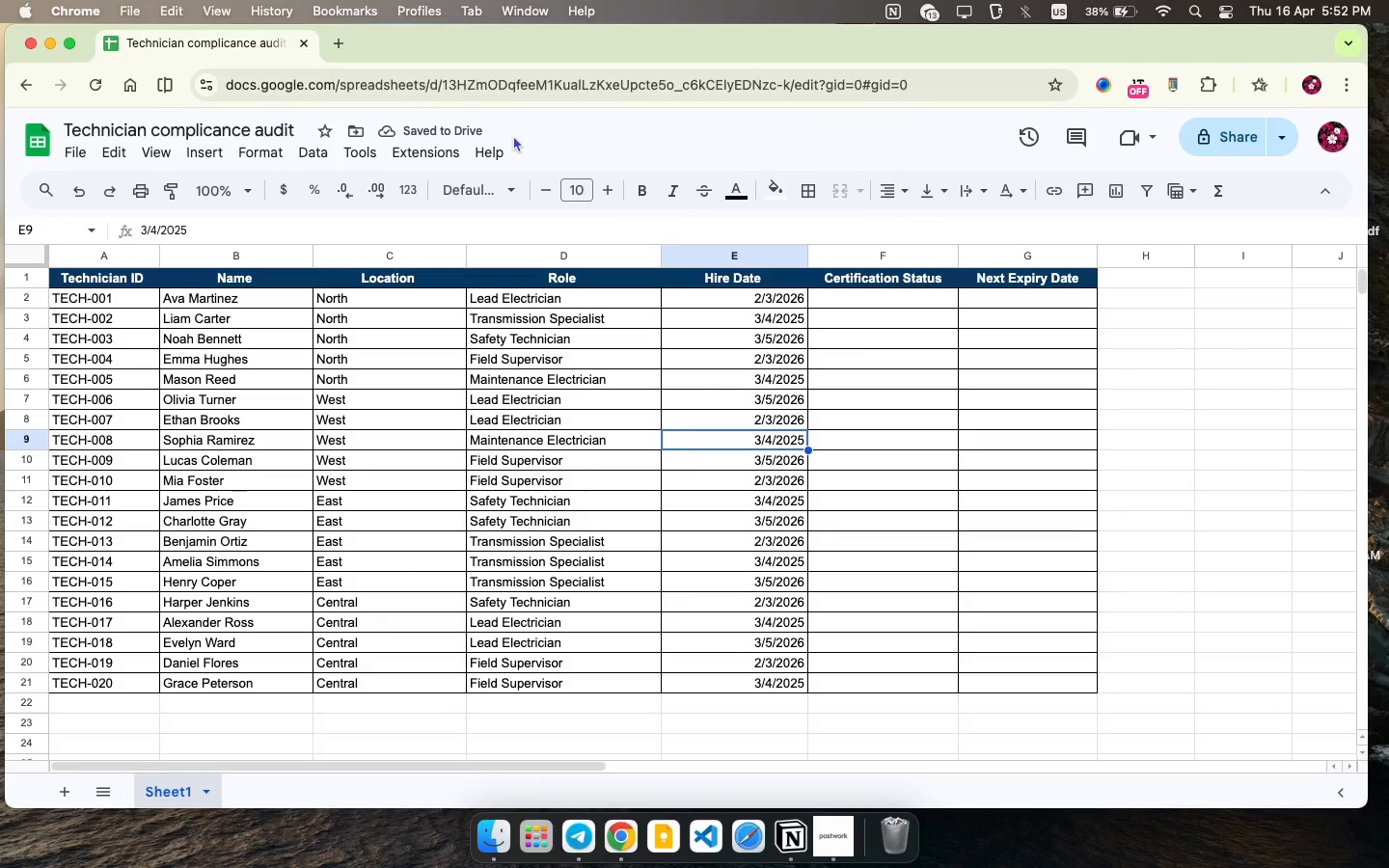 
left_click([851, 842])